 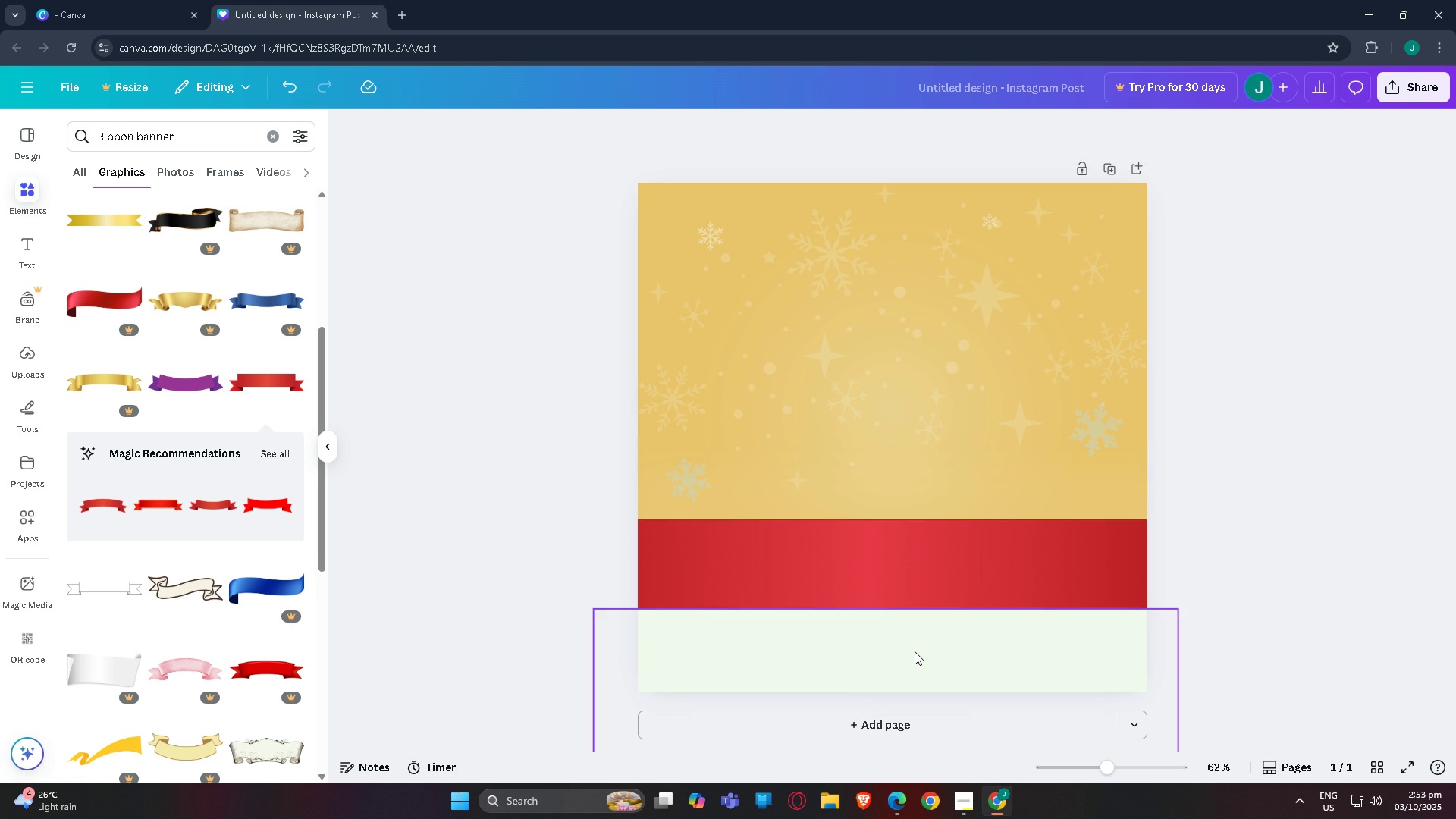 
left_click([1314, 546])
 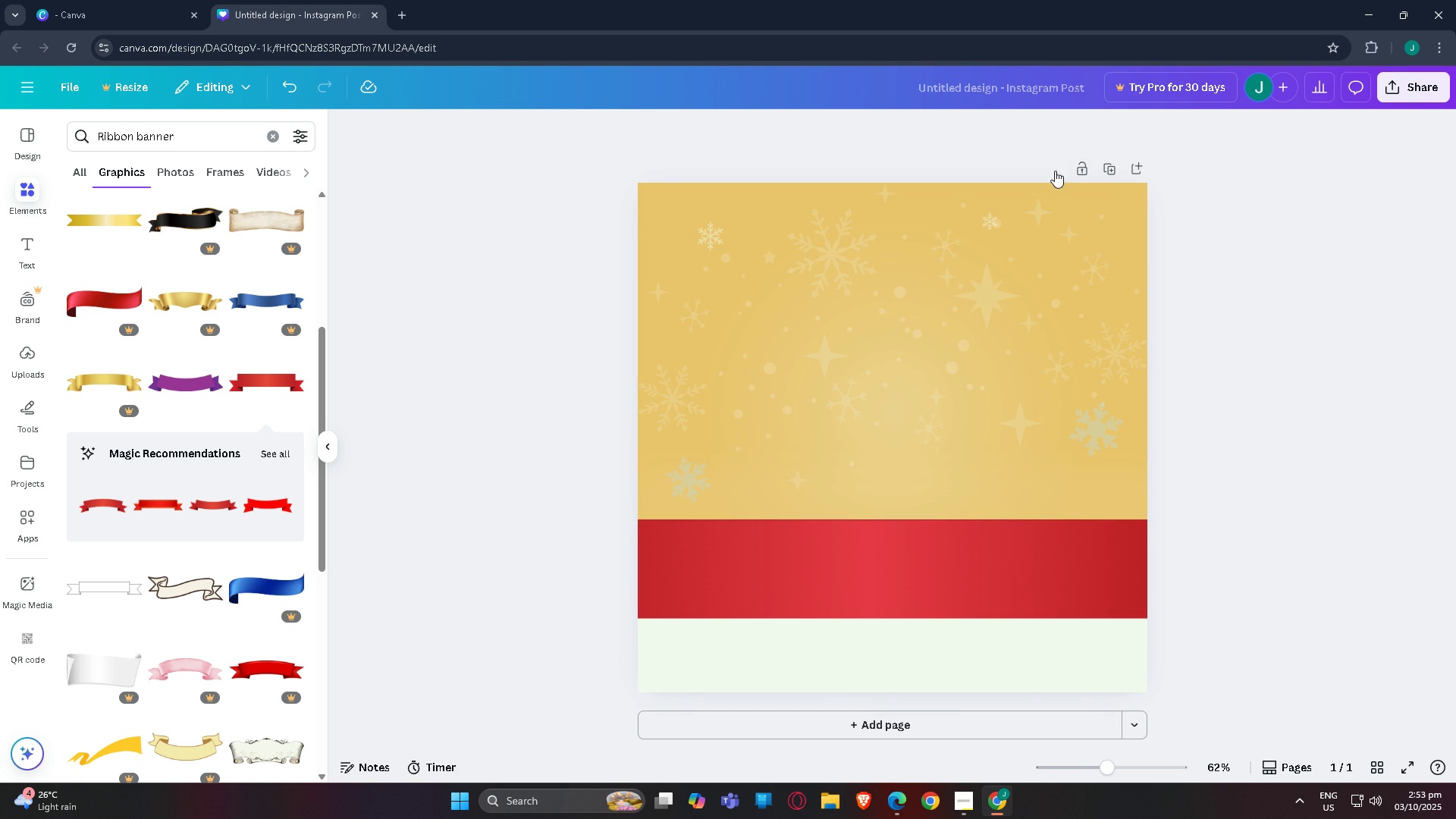 
scroll: coordinate [229, 402], scroll_direction: down, amount: 14.0
 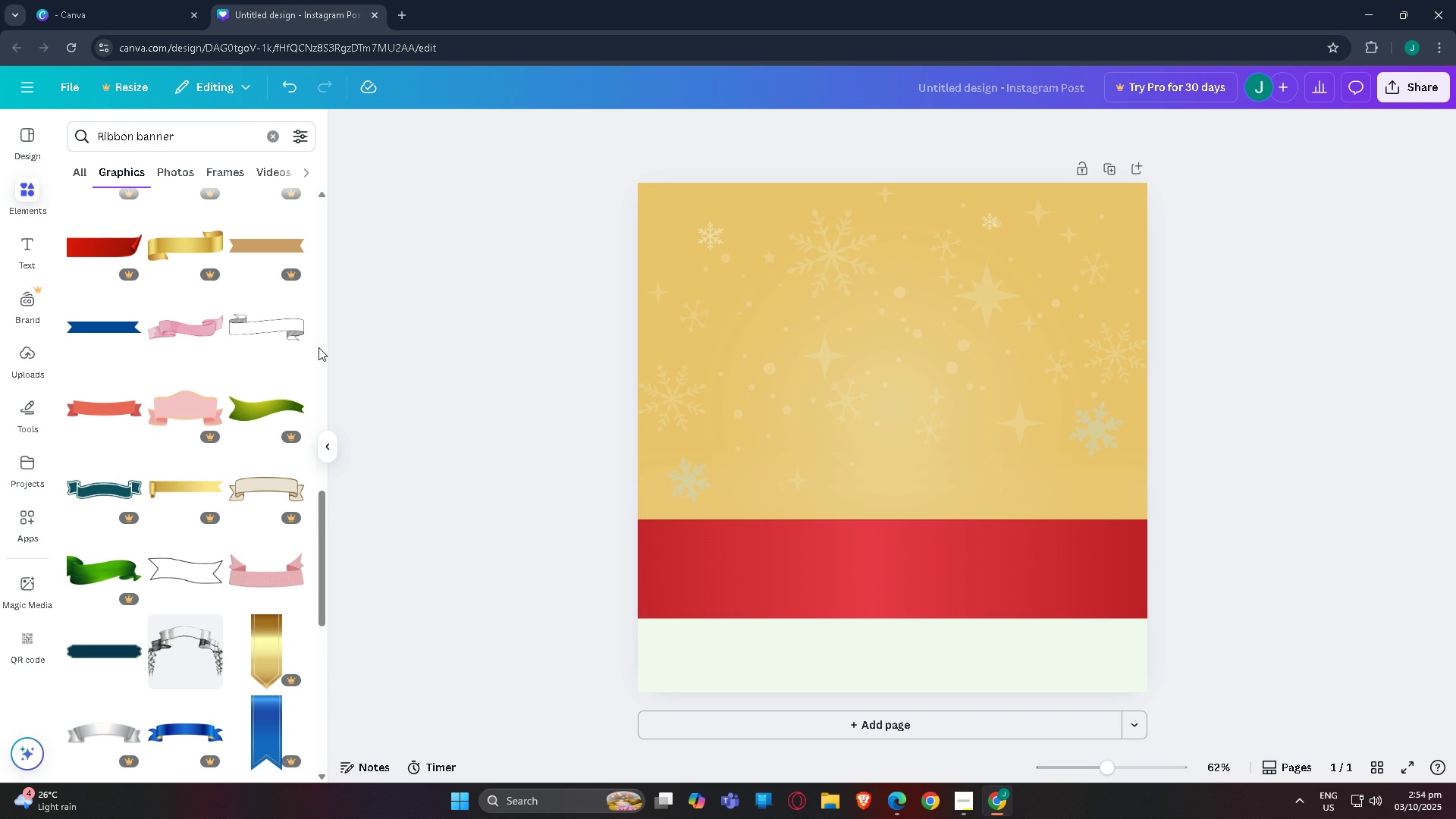 
wait(14.84)
 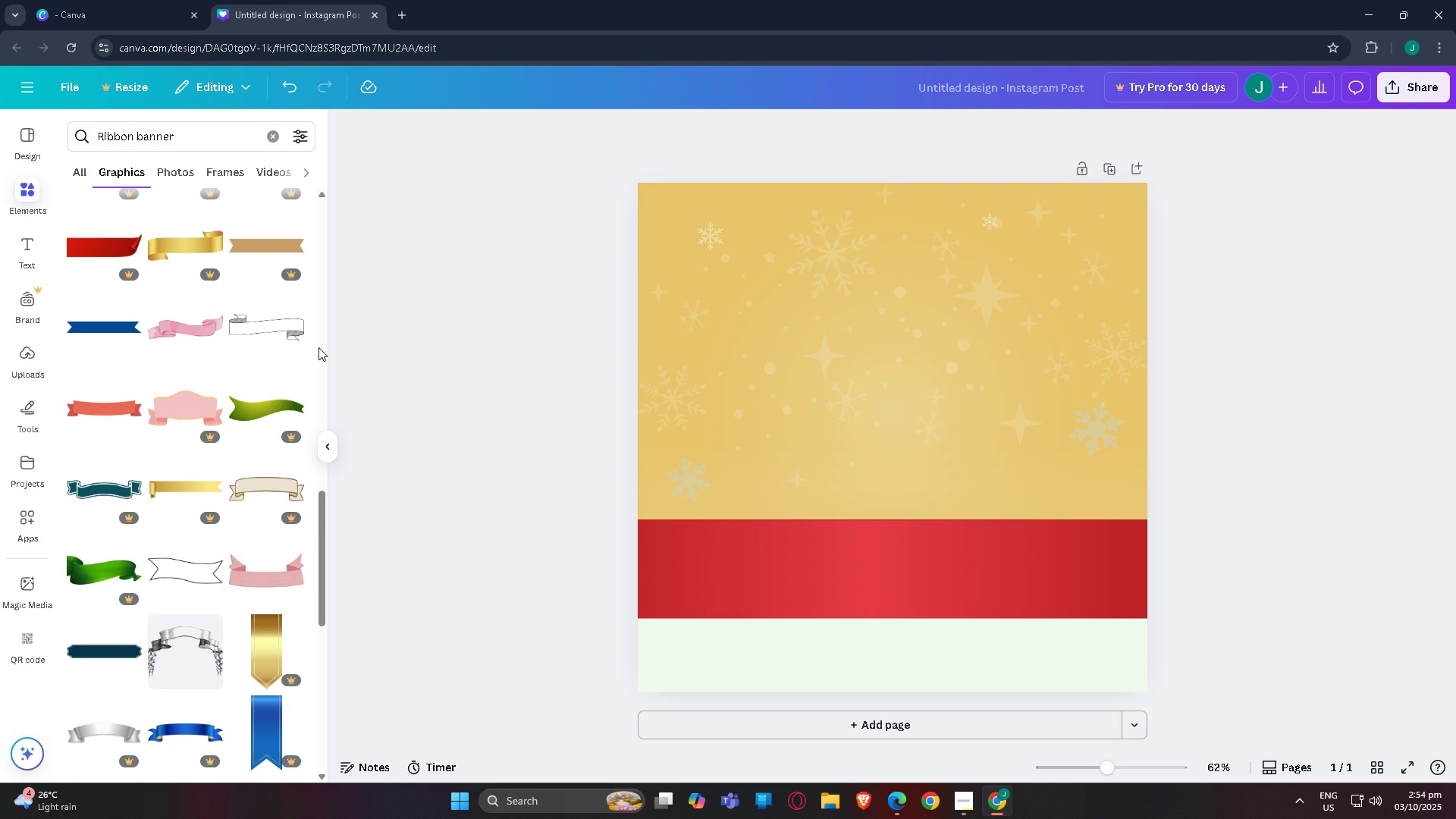 
key(Backspace)
key(Backspace)
type(=)
key(Backspace)
key(Backspace)
key(Backspace)
key(Backspace)
type(student4)
 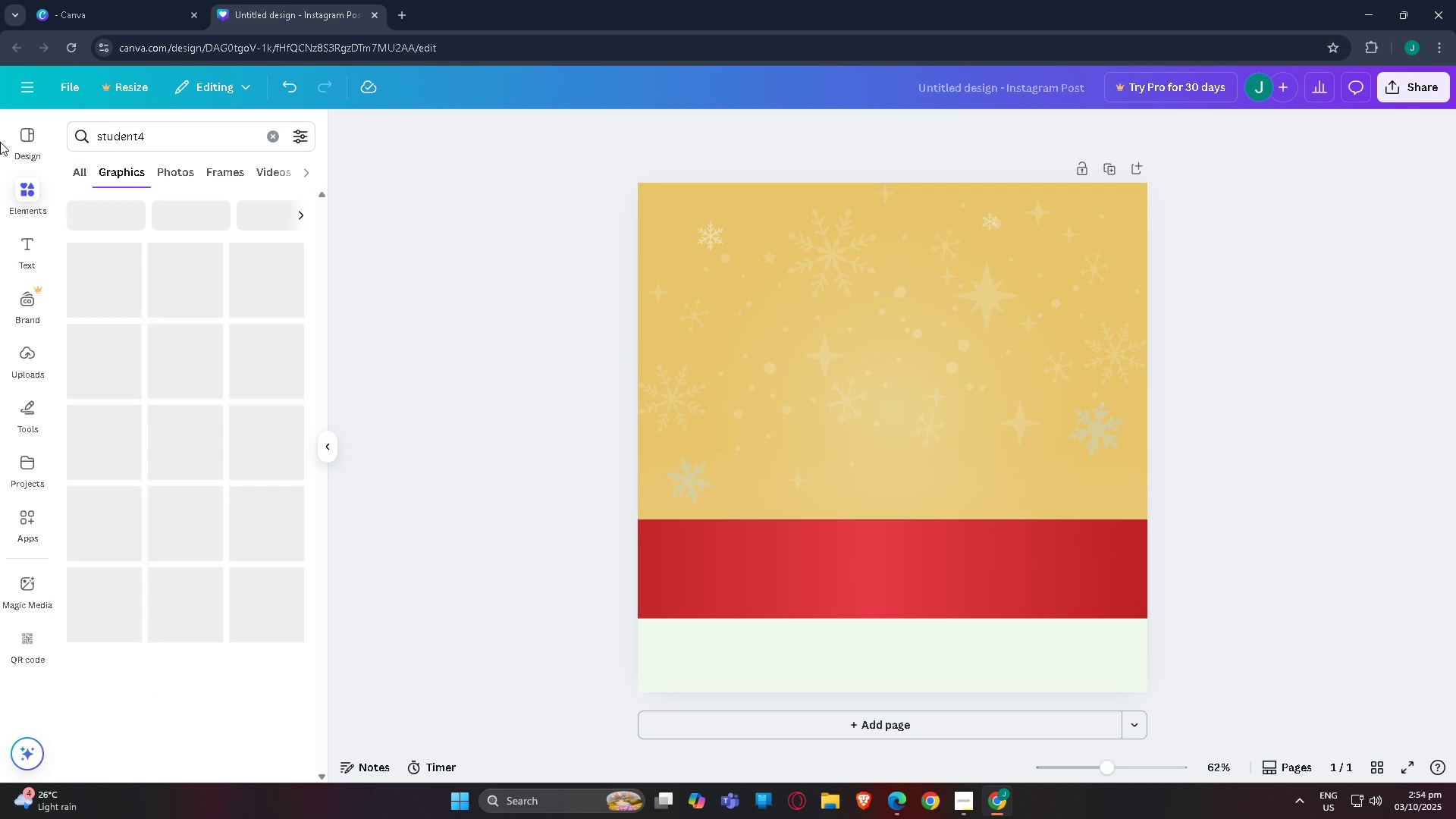 
key(Enter)
 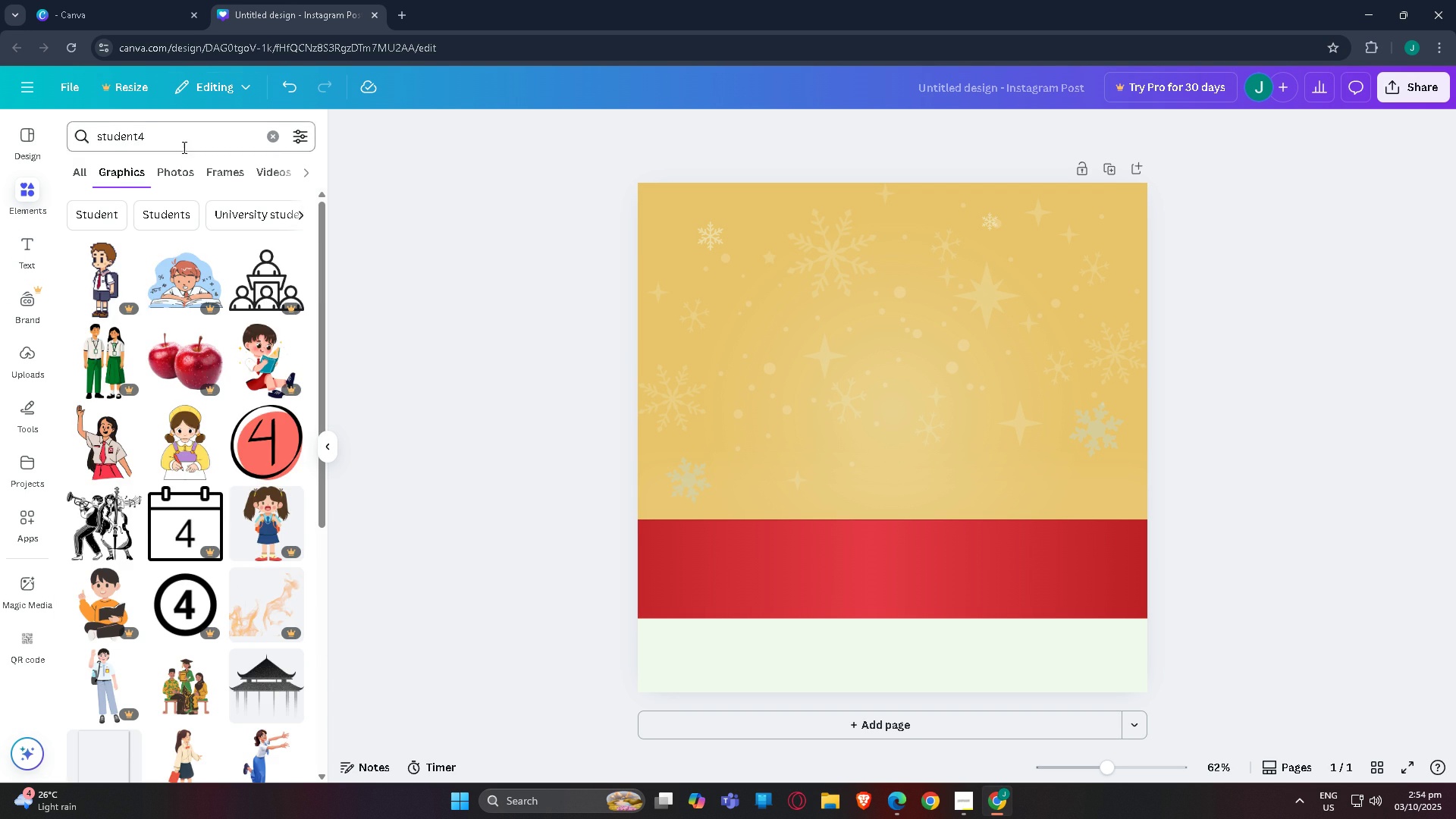 
key(Backspace)
 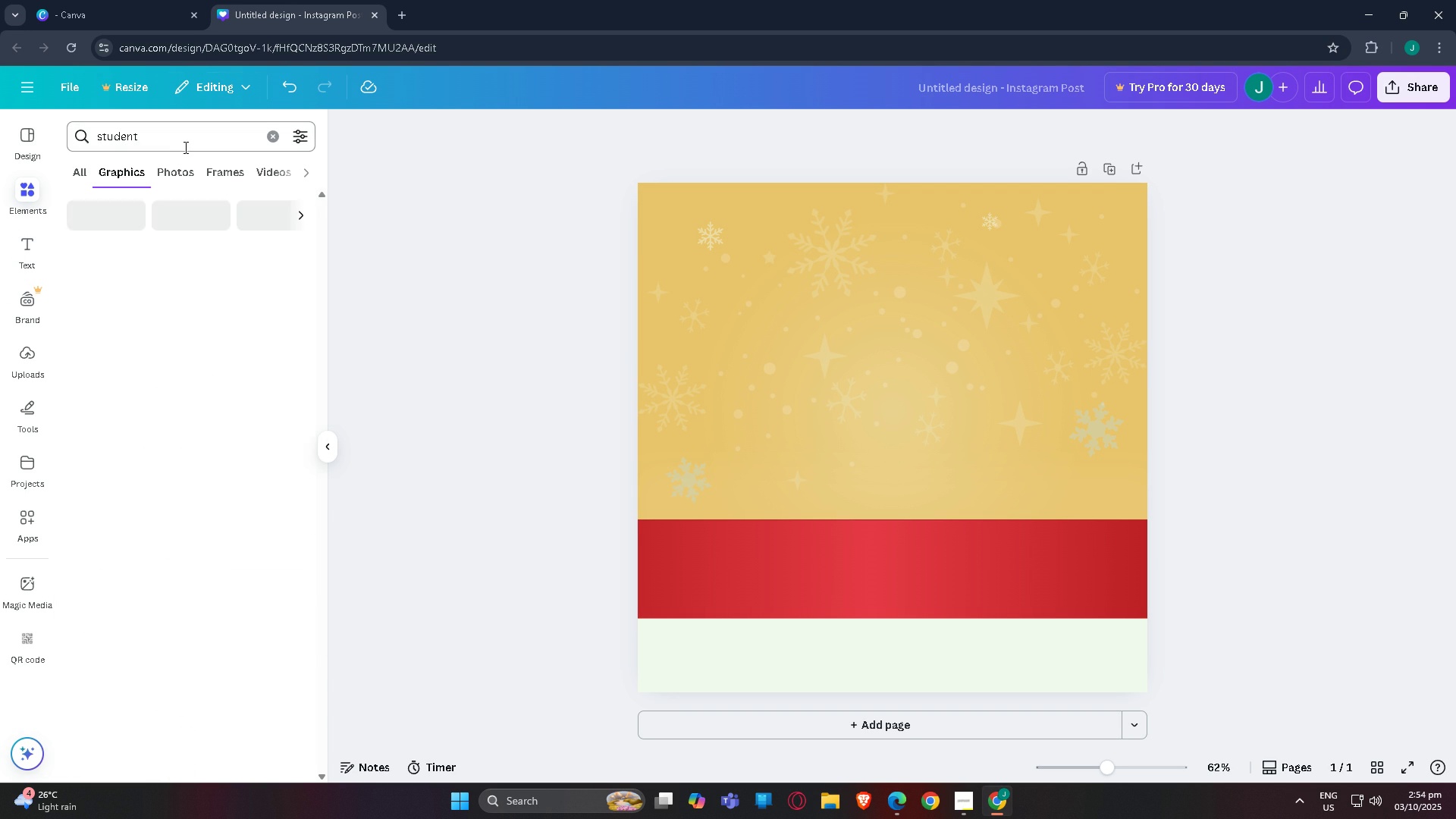 
key(Enter)
 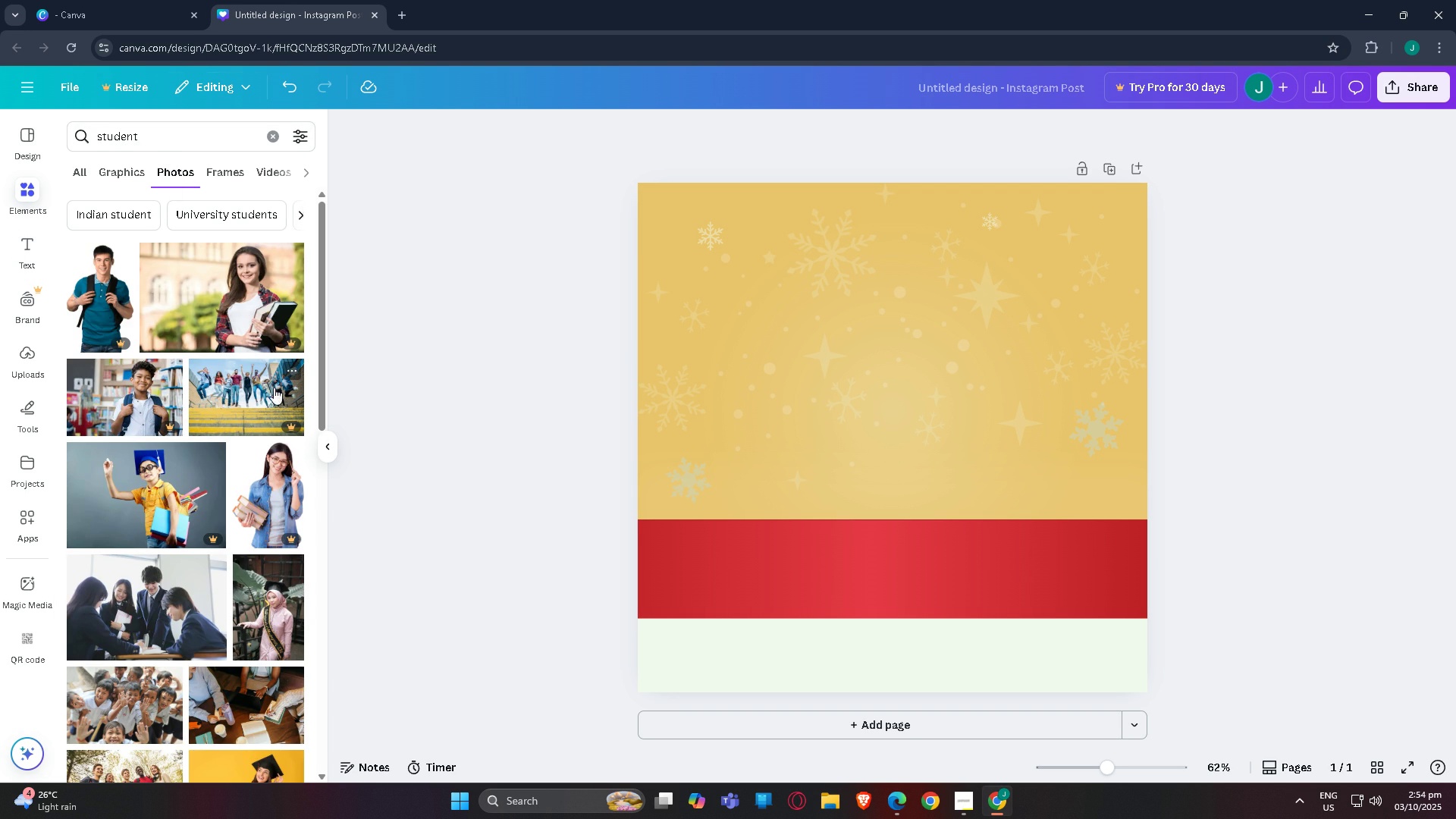 
scroll: coordinate [191, 571], scroll_direction: down, amount: 14.0
 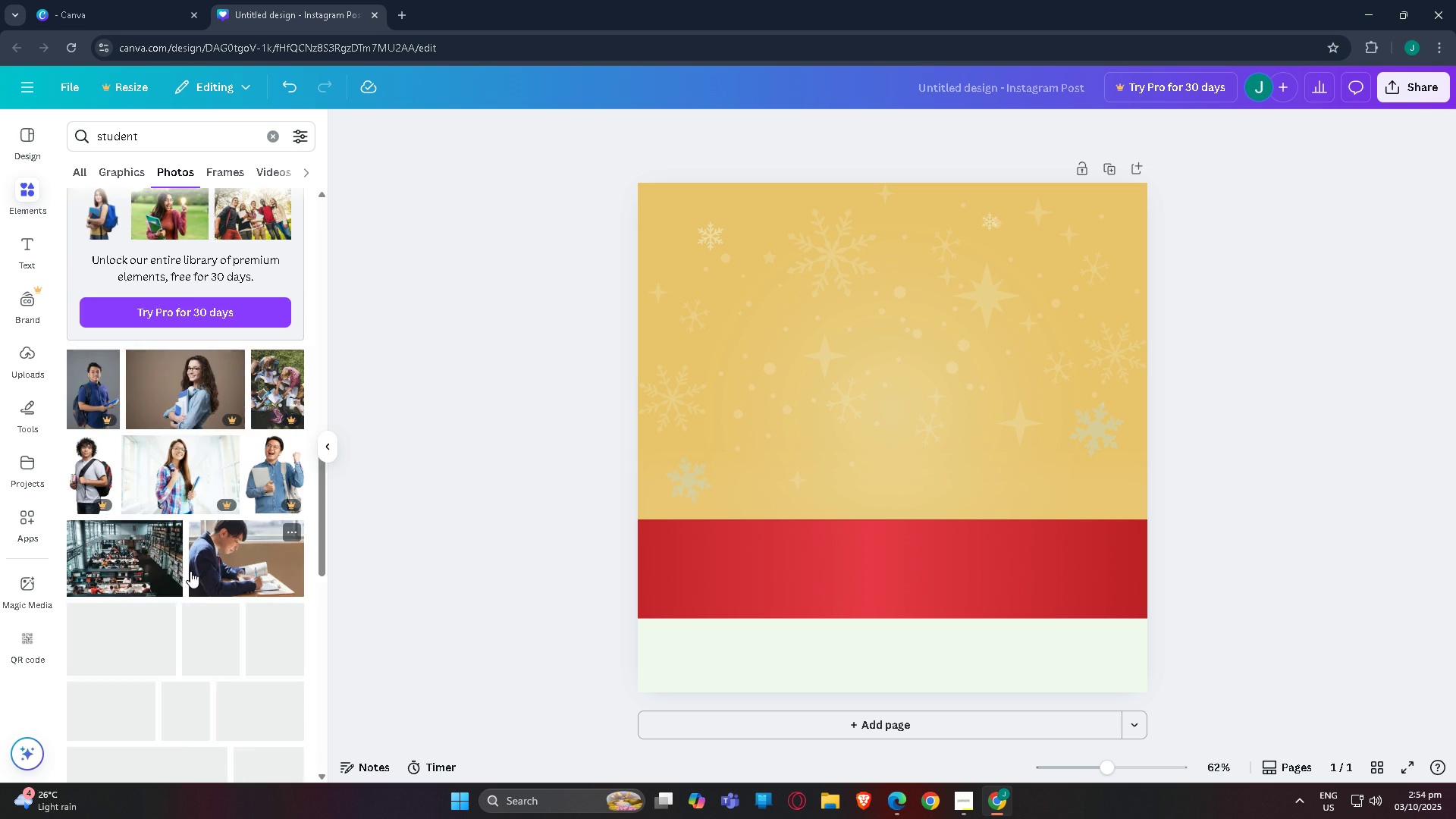 
scroll: coordinate [243, 503], scroll_direction: down, amount: 12.0
 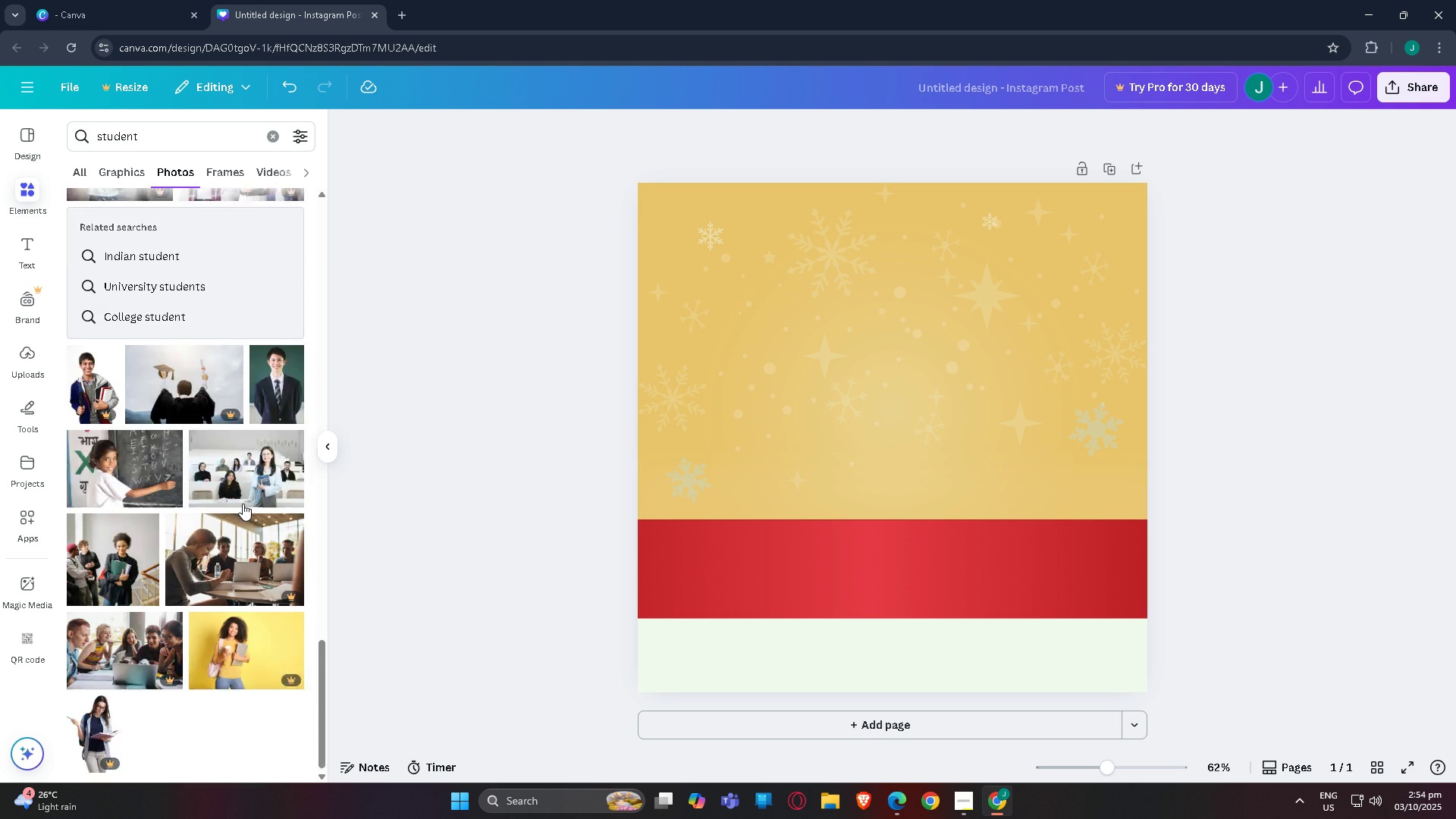 
scroll: coordinate [220, 595], scroll_direction: down, amount: 10.0
 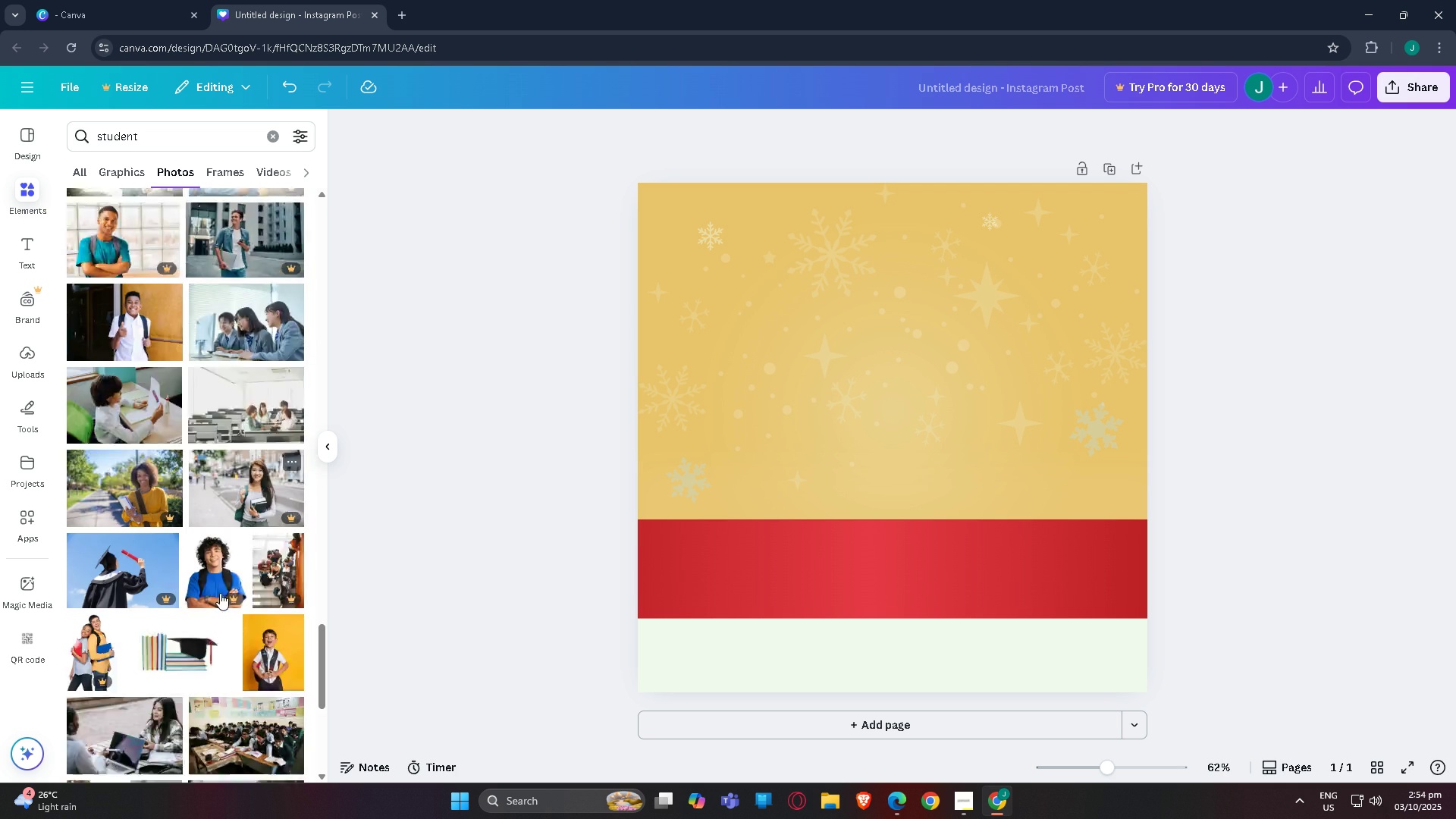 
scroll: coordinate [194, 535], scroll_direction: down, amount: 15.0
 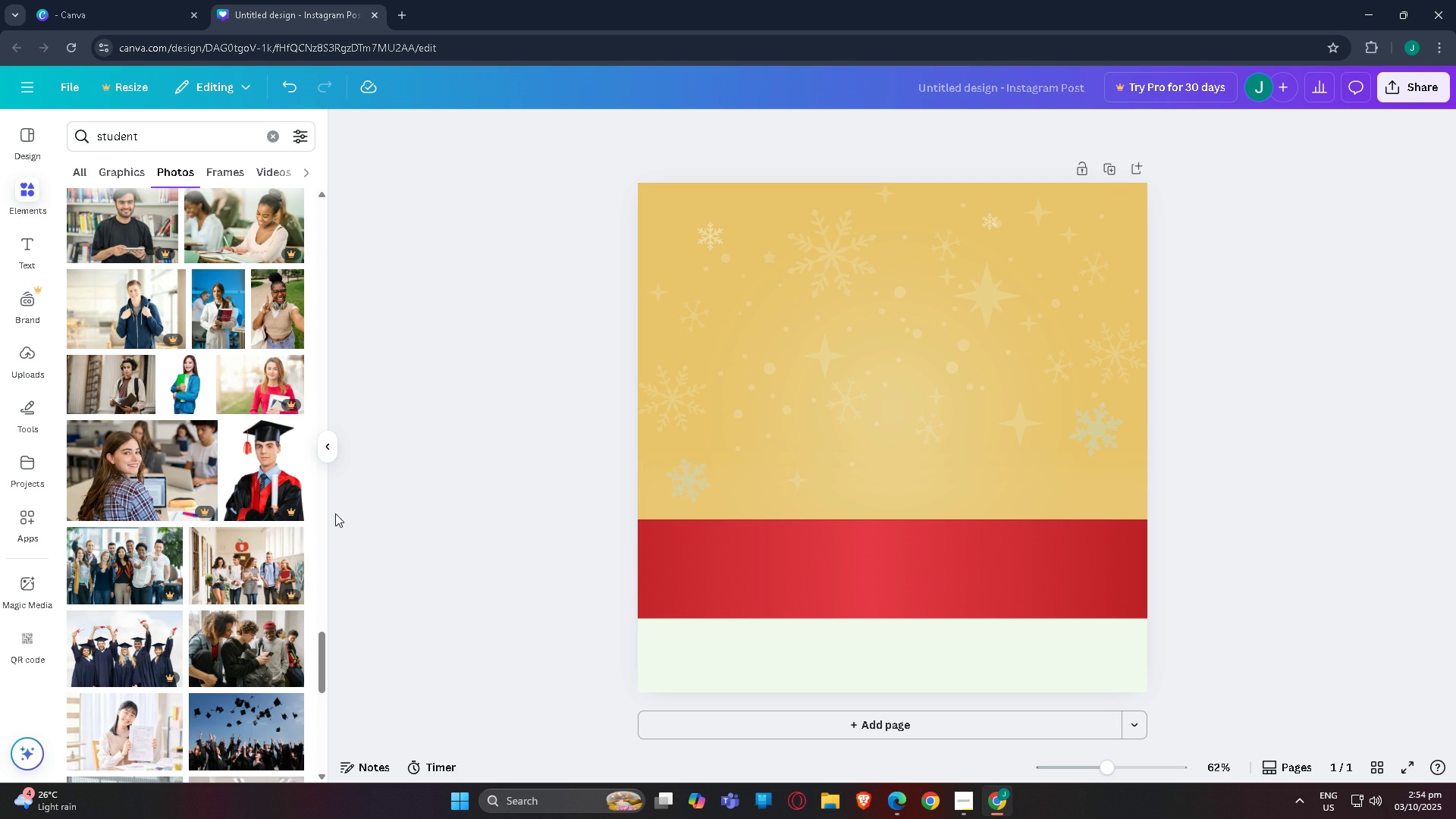 
scroll: coordinate [177, 463], scroll_direction: down, amount: 7.0
 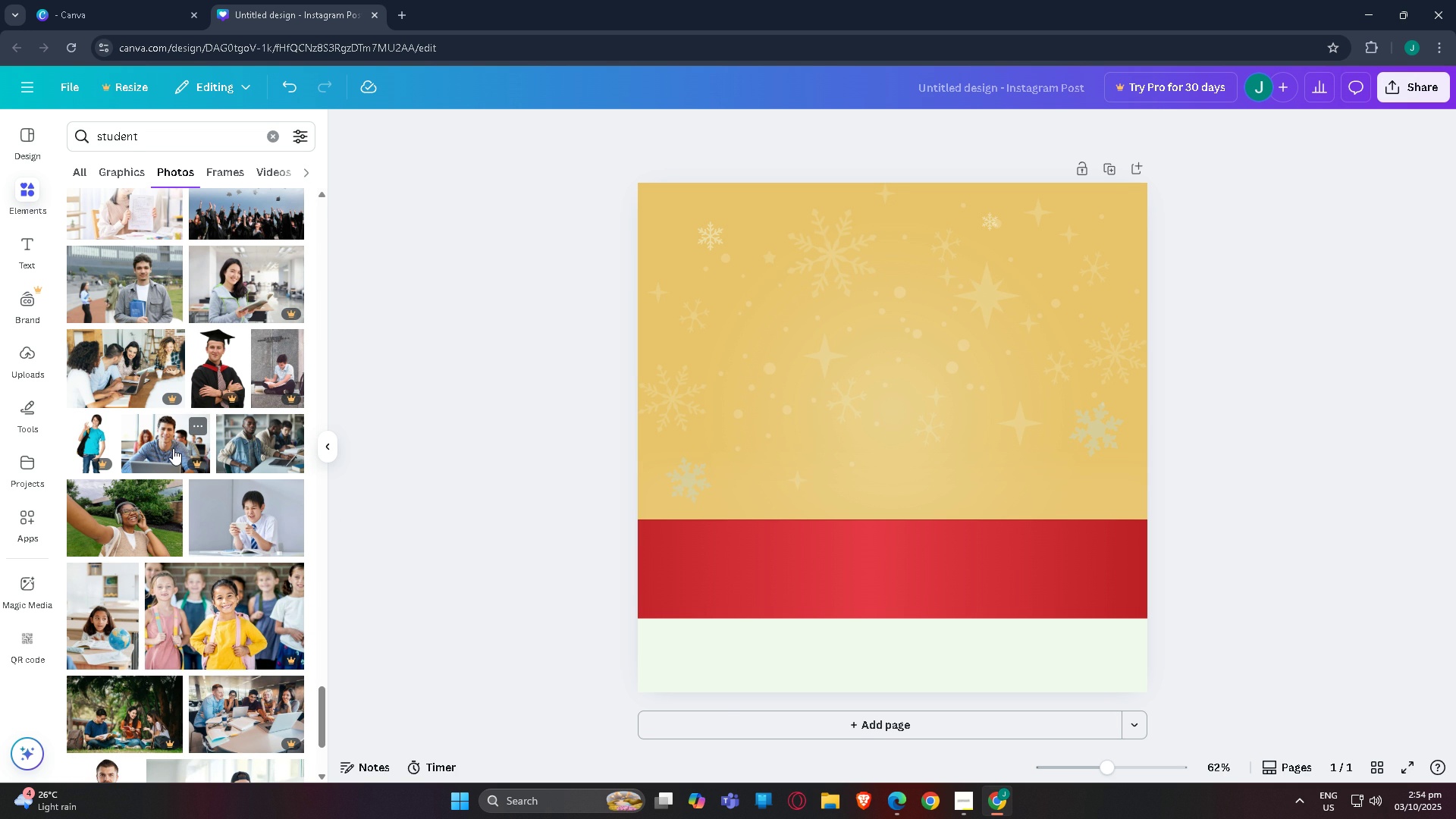 
mouse_move([158, 438])
 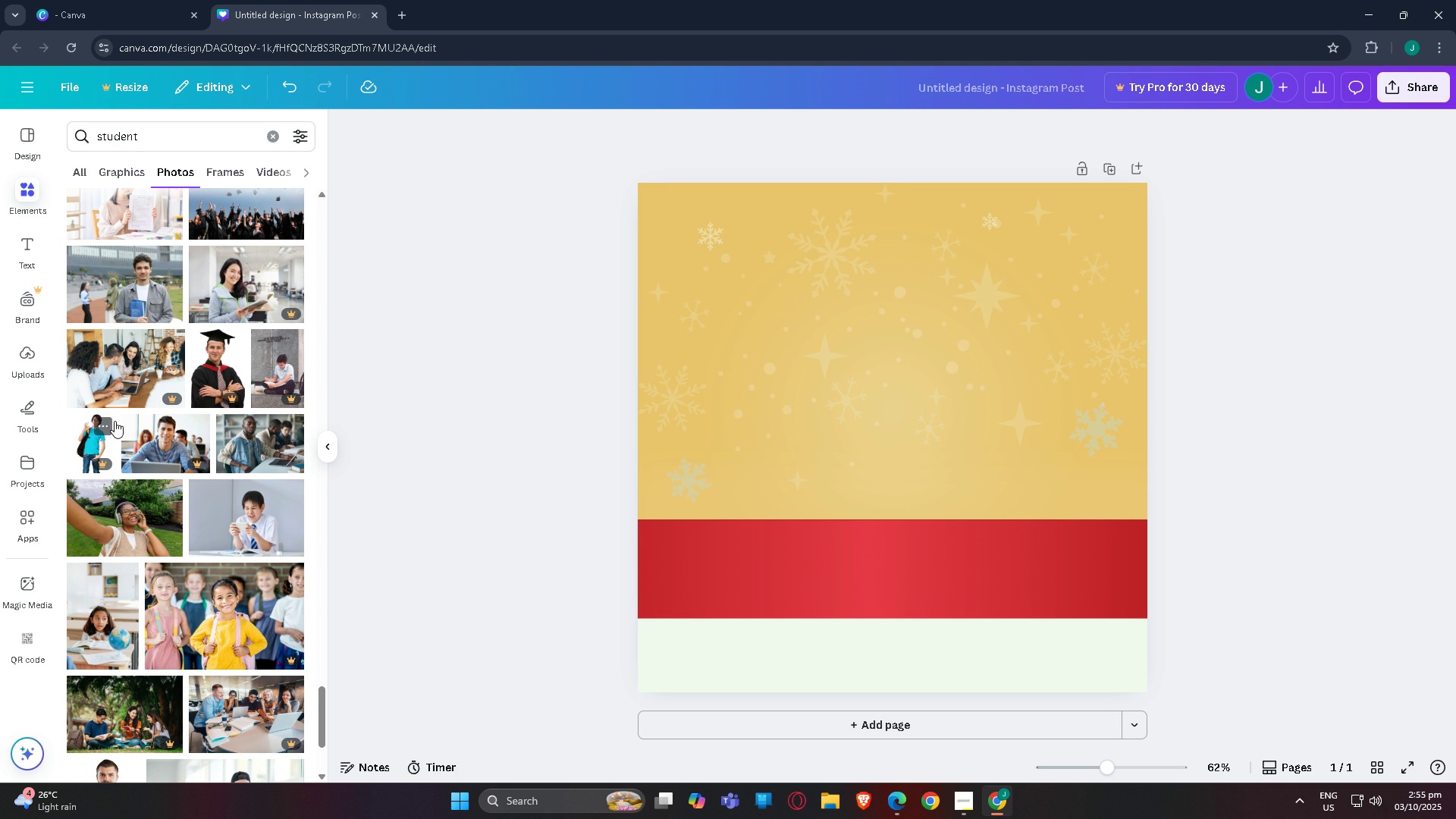 
scroll: coordinate [158, 577], scroll_direction: down, amount: 15.0
 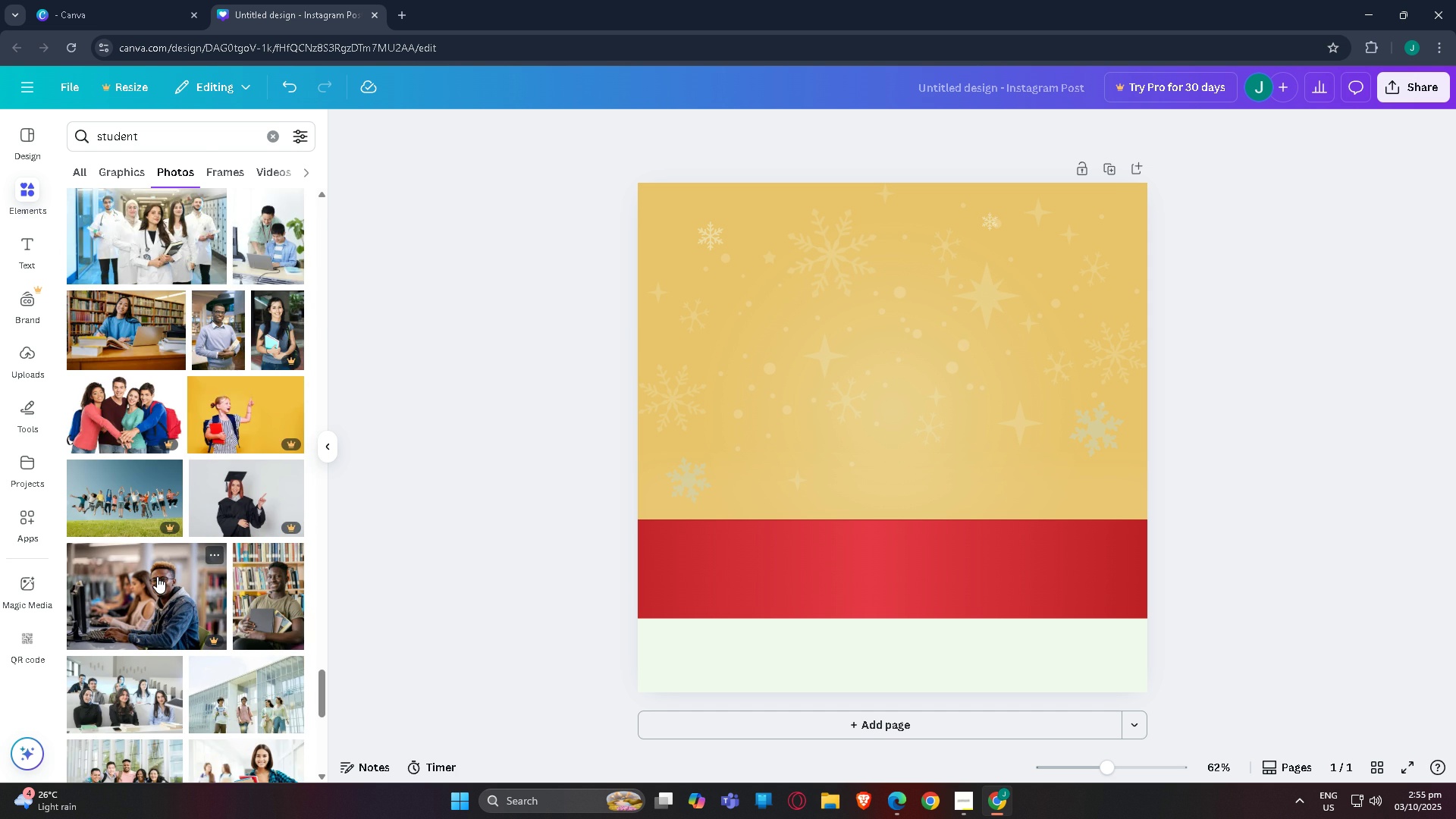 
scroll: coordinate [156, 576], scroll_direction: down, amount: 2.0
 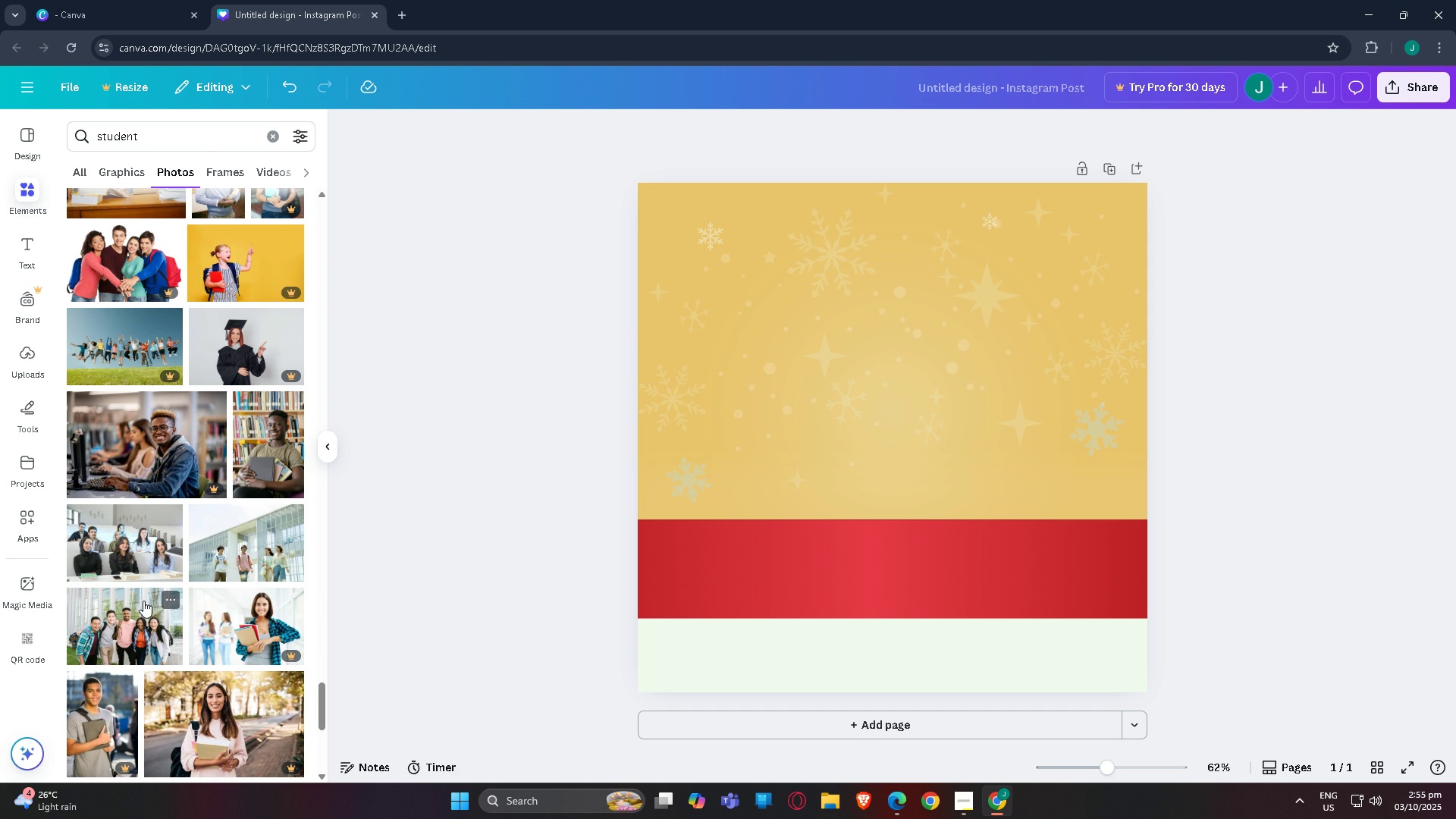 
left_click([143, 605])
 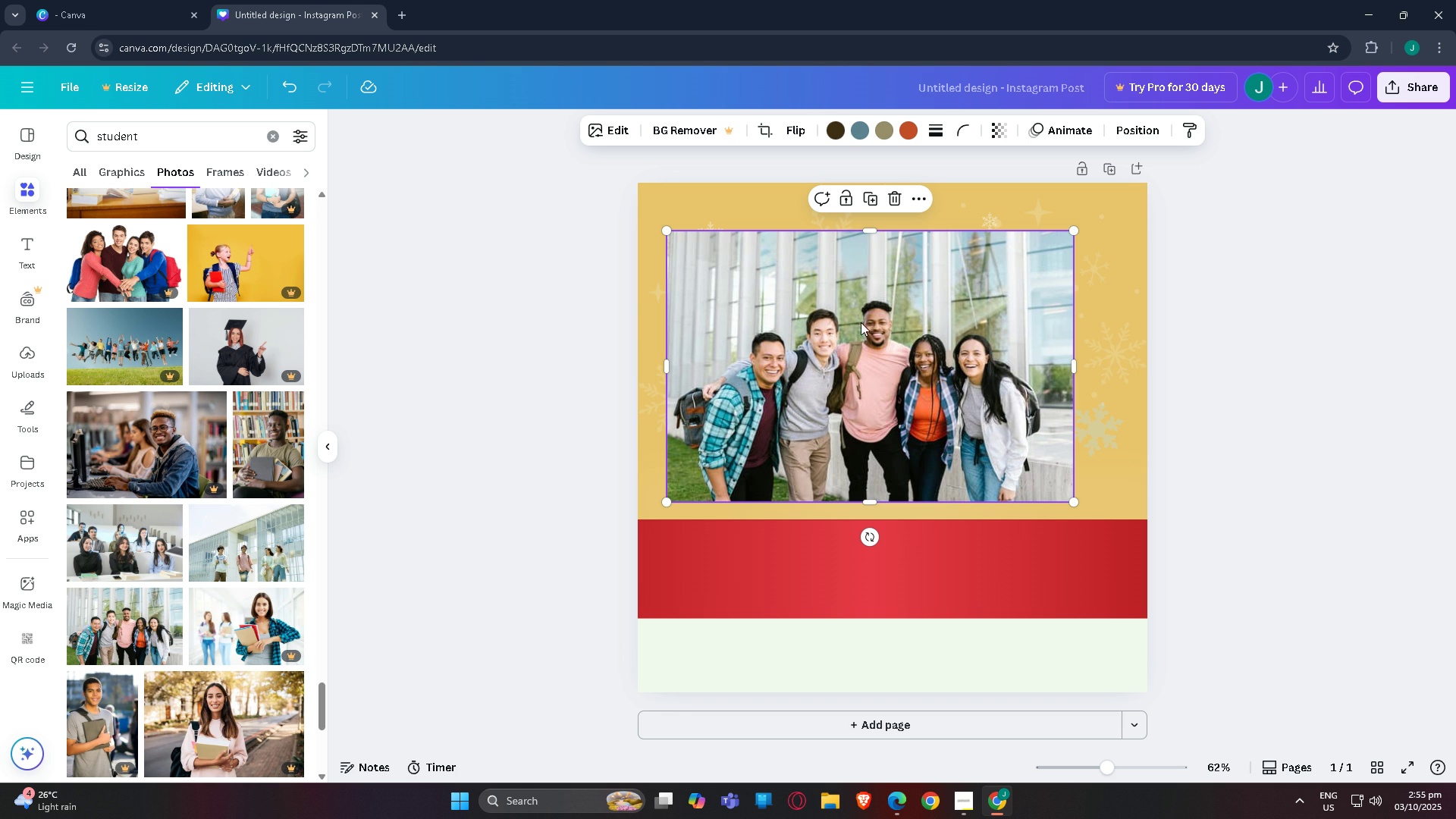 
wait(11.5)
 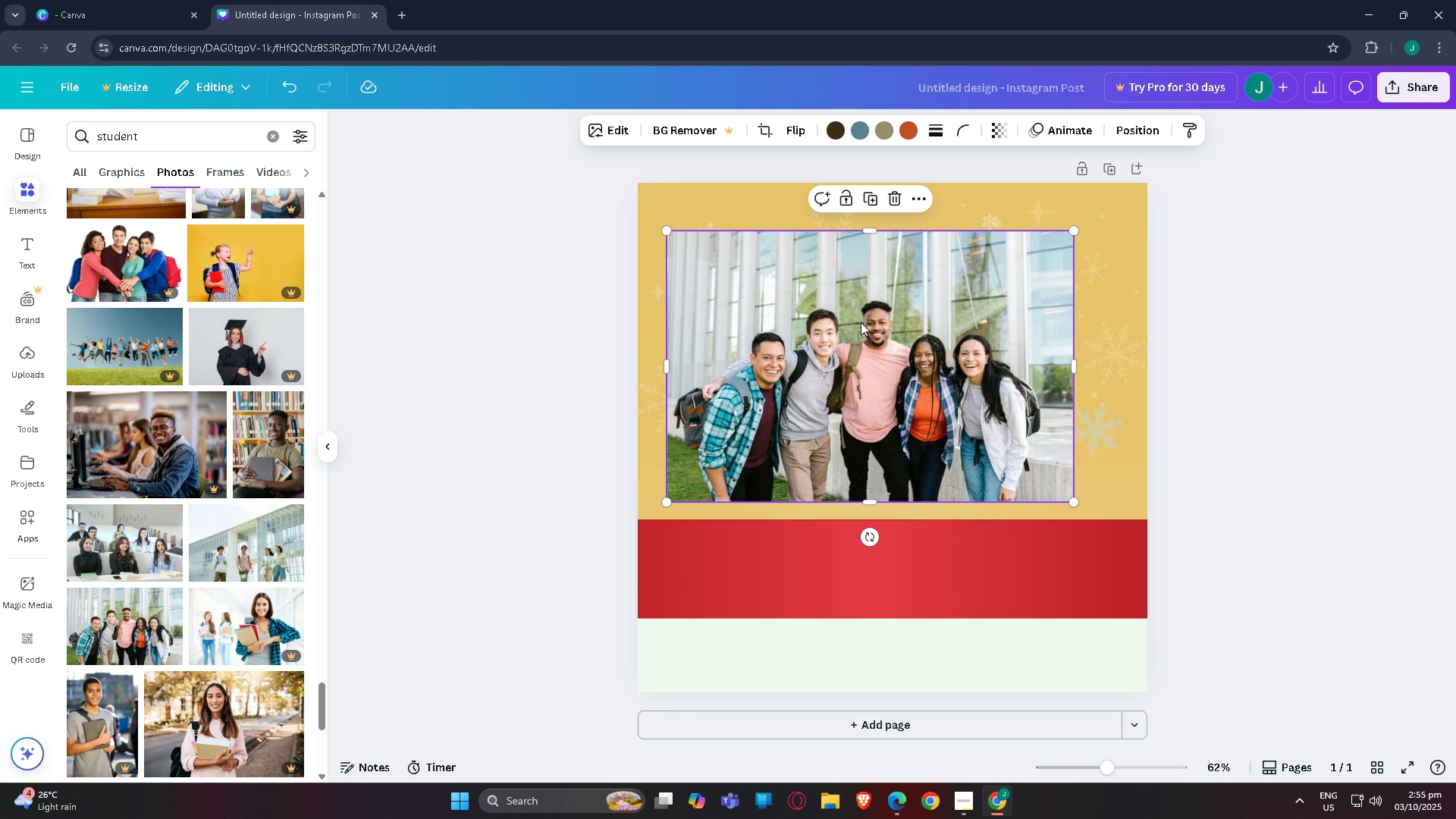 
left_click([937, 320])
 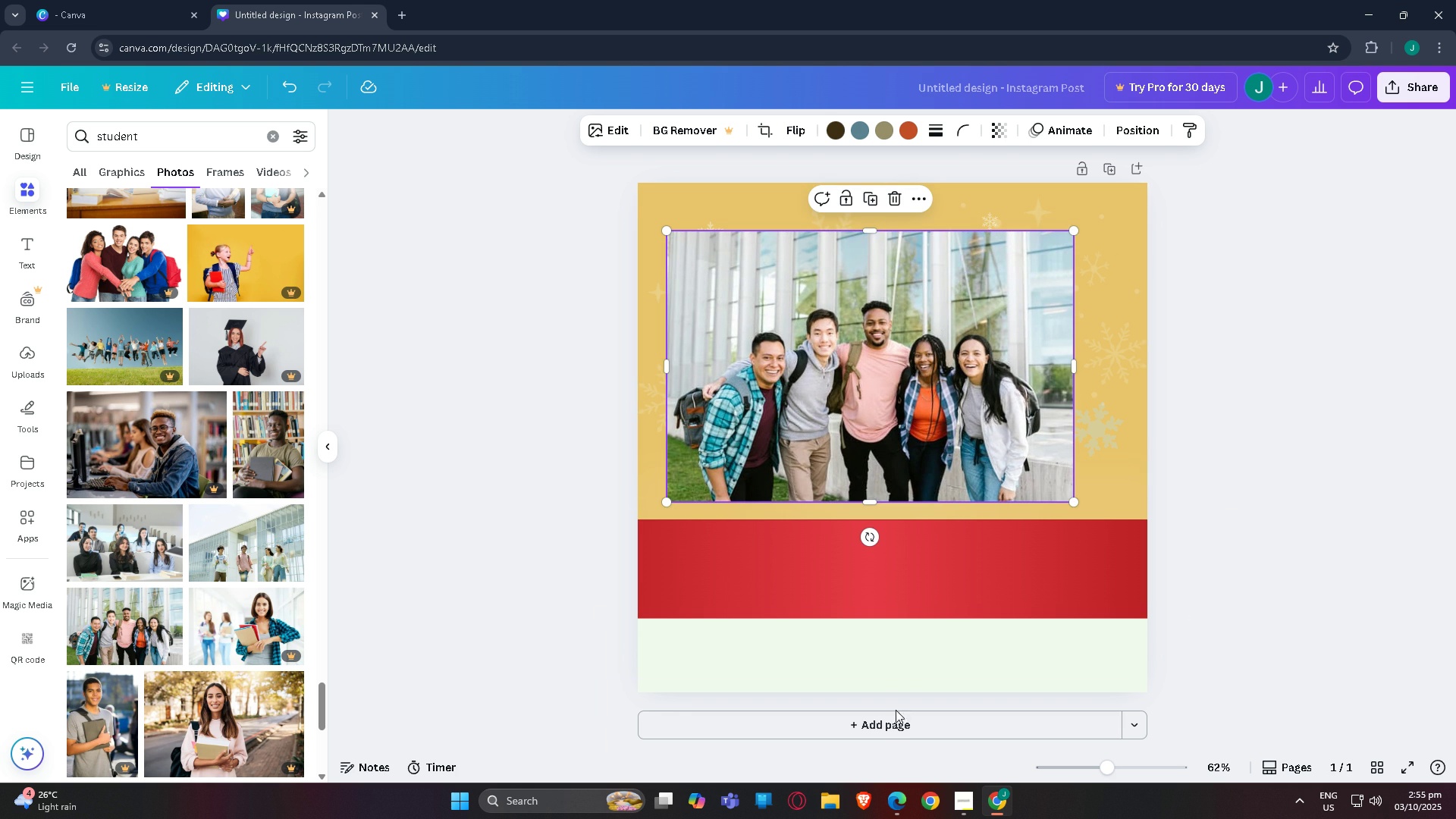 
left_click([901, 720])
 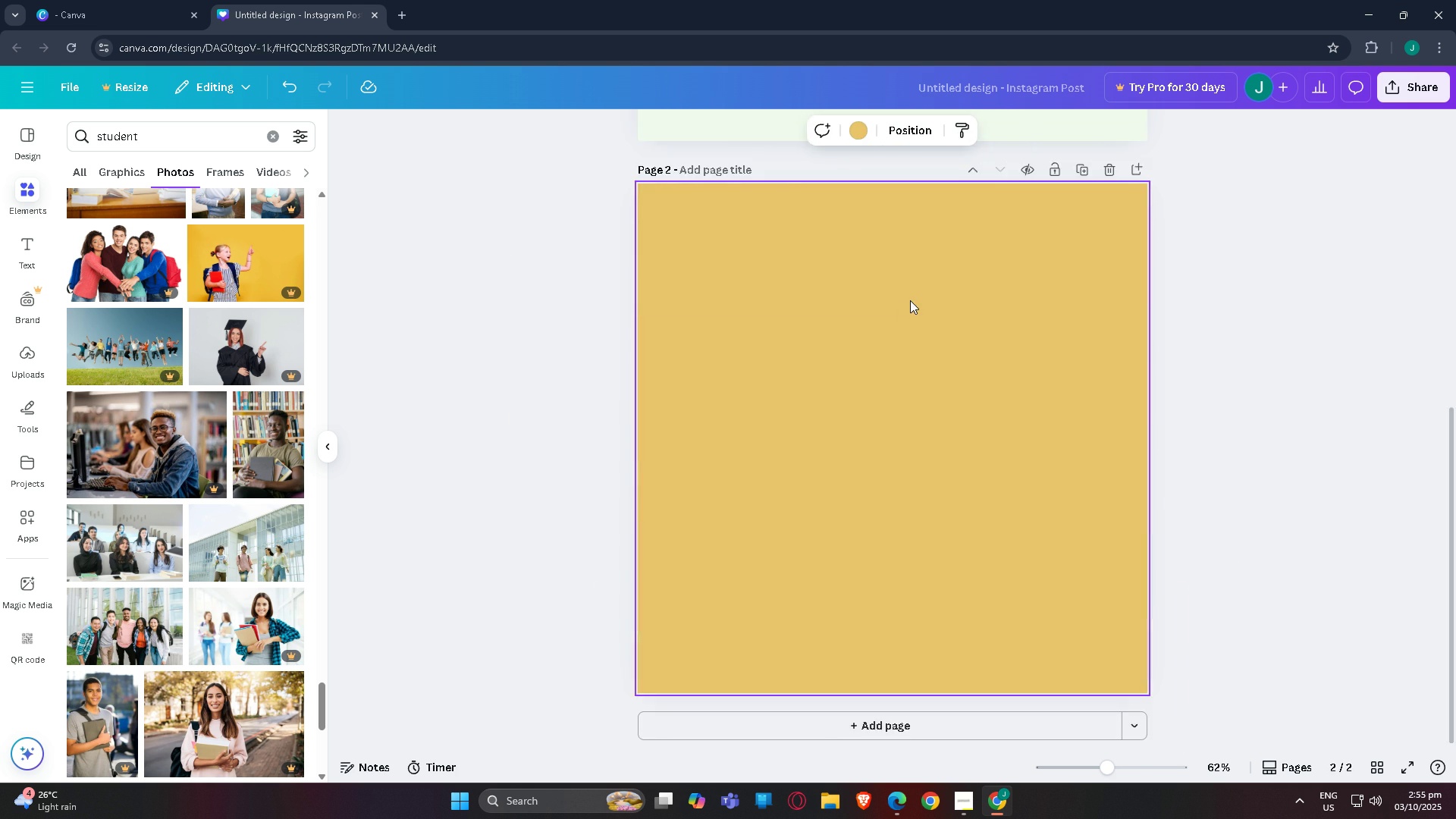 
scroll: coordinate [894, 307], scroll_direction: up, amount: 7.0
 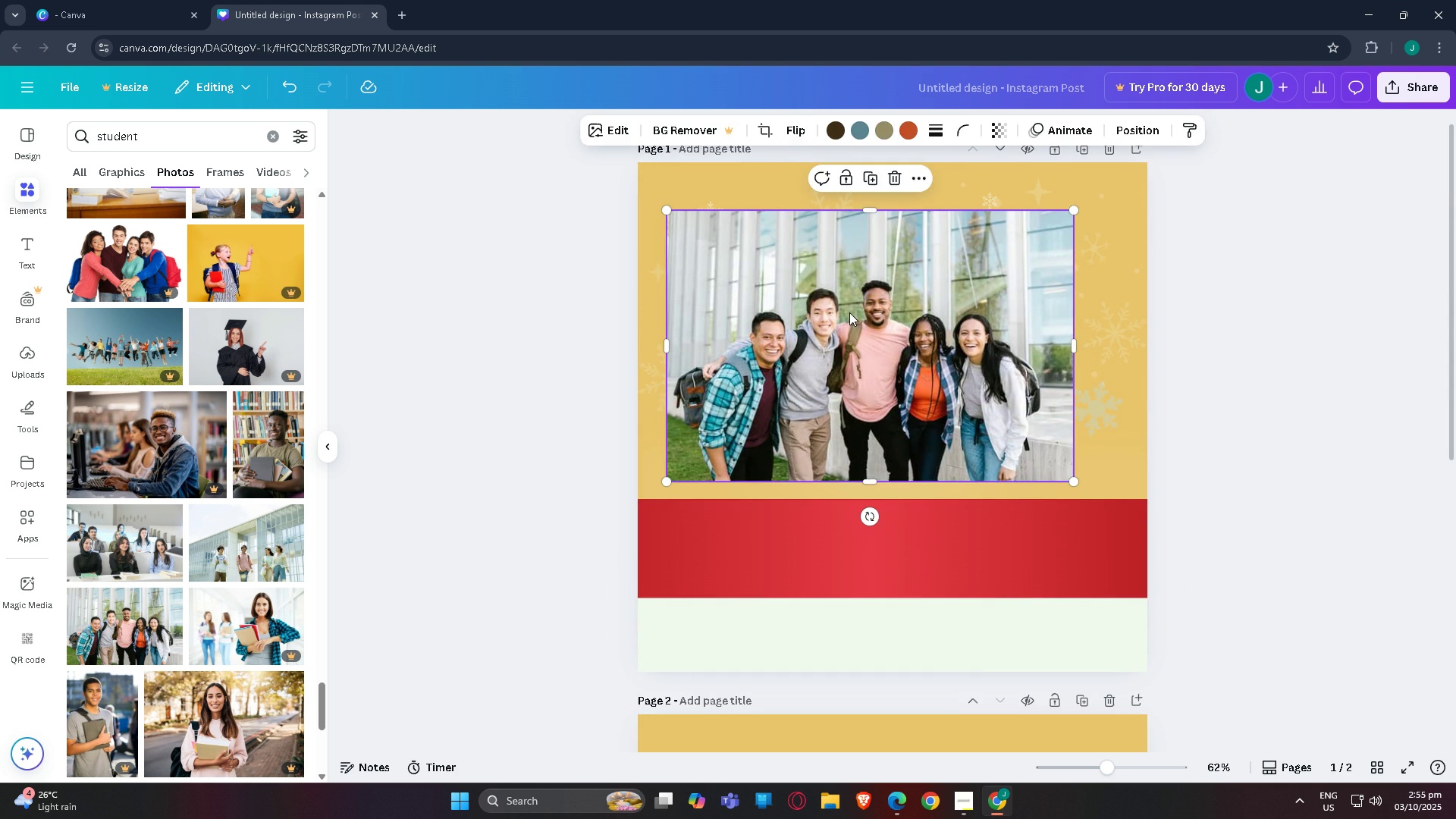 
left_click([849, 312])